 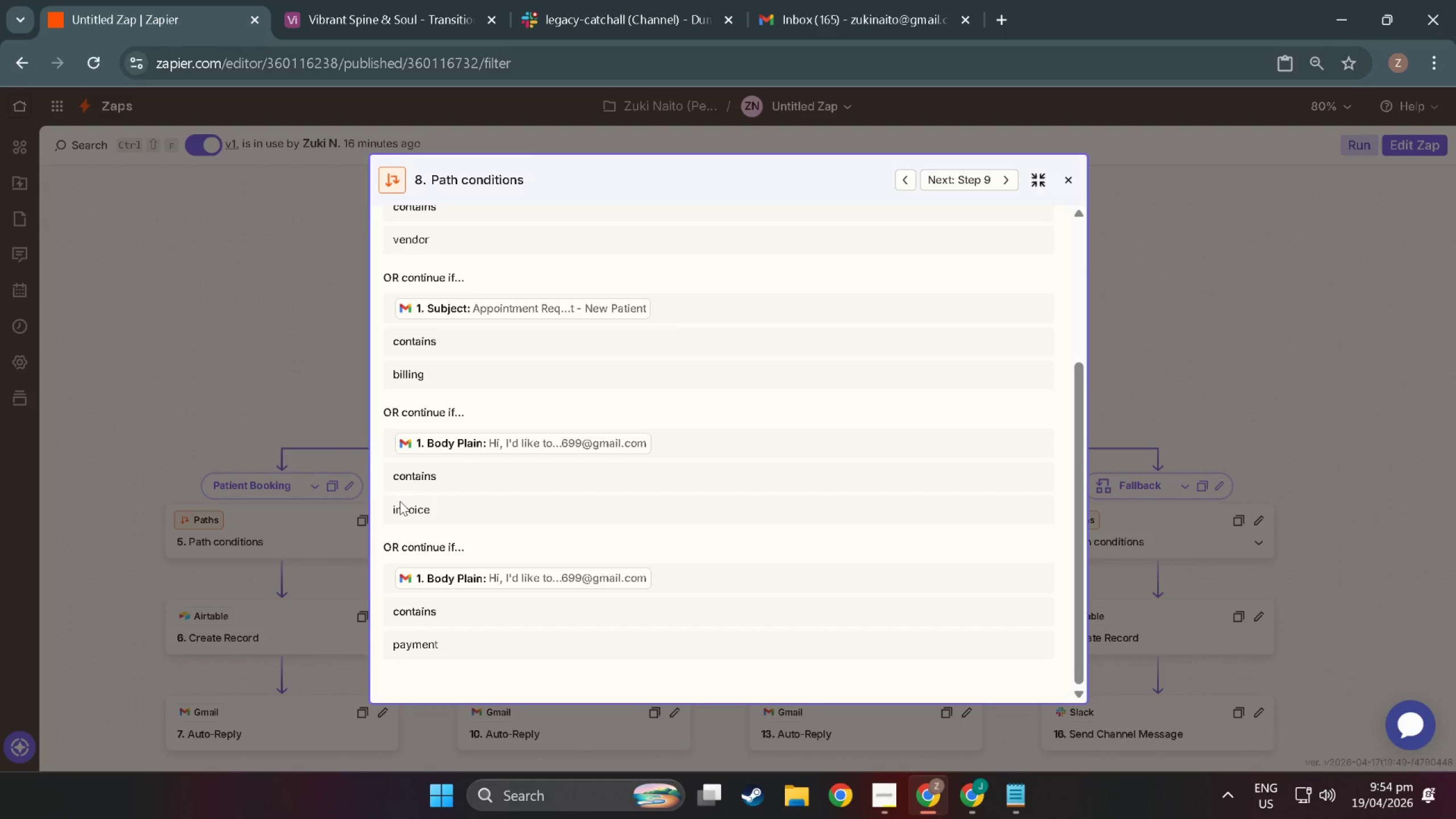 
key(Meta+Shift+ShiftLeft)
 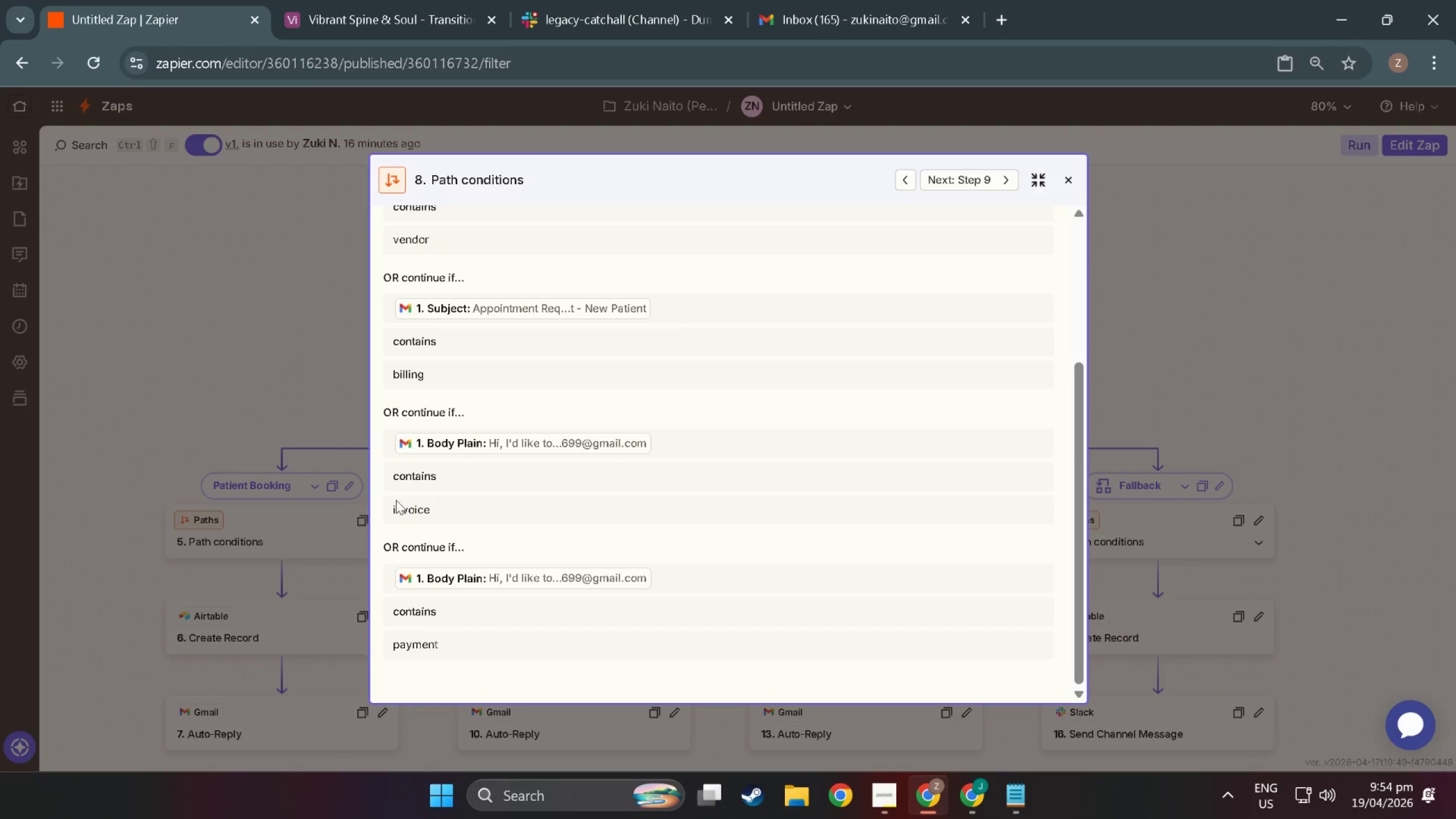 
key(Meta+Shift+S)
 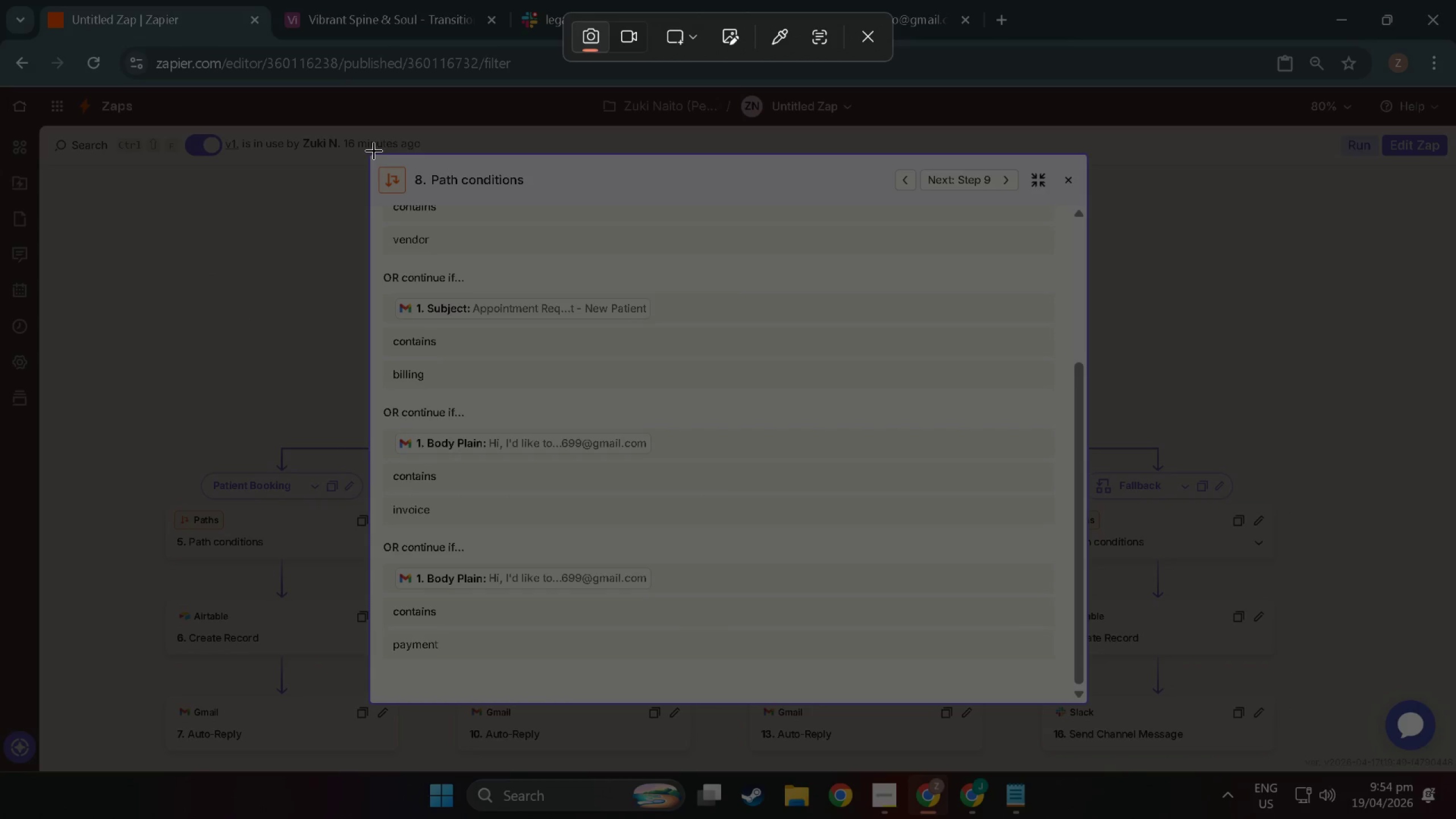 
scroll: coordinate [615, 557], scroll_direction: down, amount: 11.0
 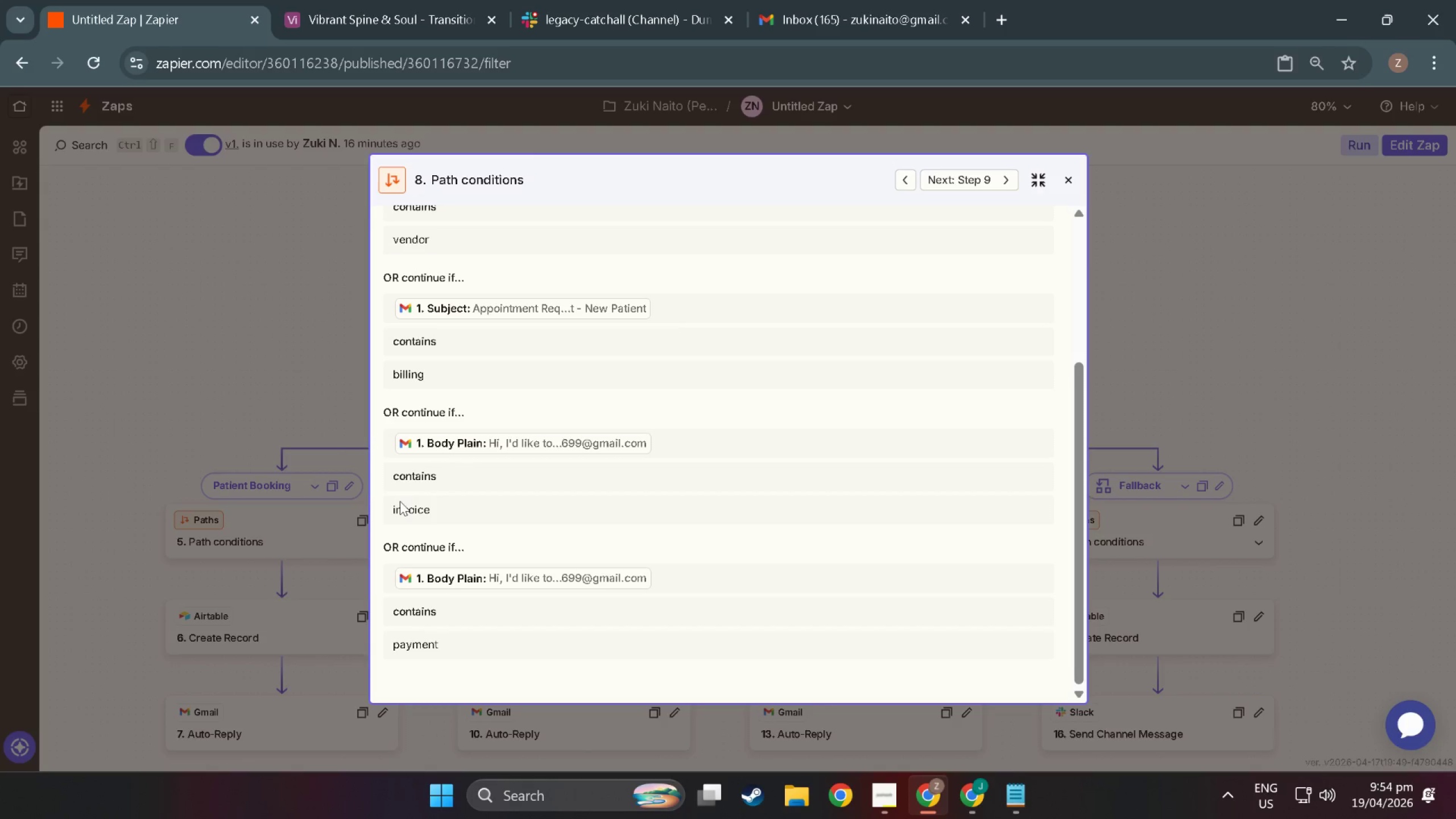 
left_click_drag(start_coordinate=[372, 154], to_coordinate=[1085, 700])
 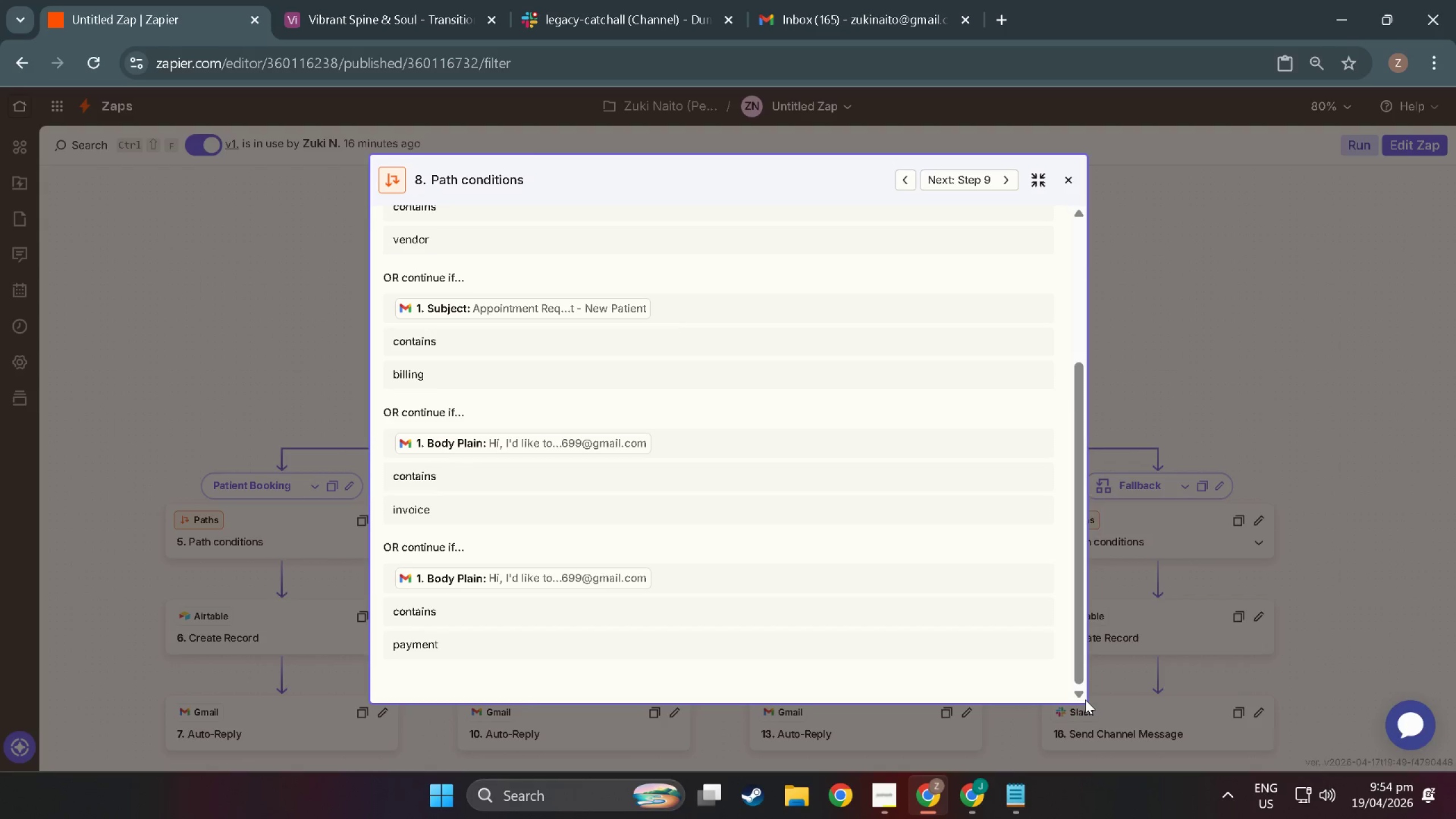 
key(Alt+Tab)